 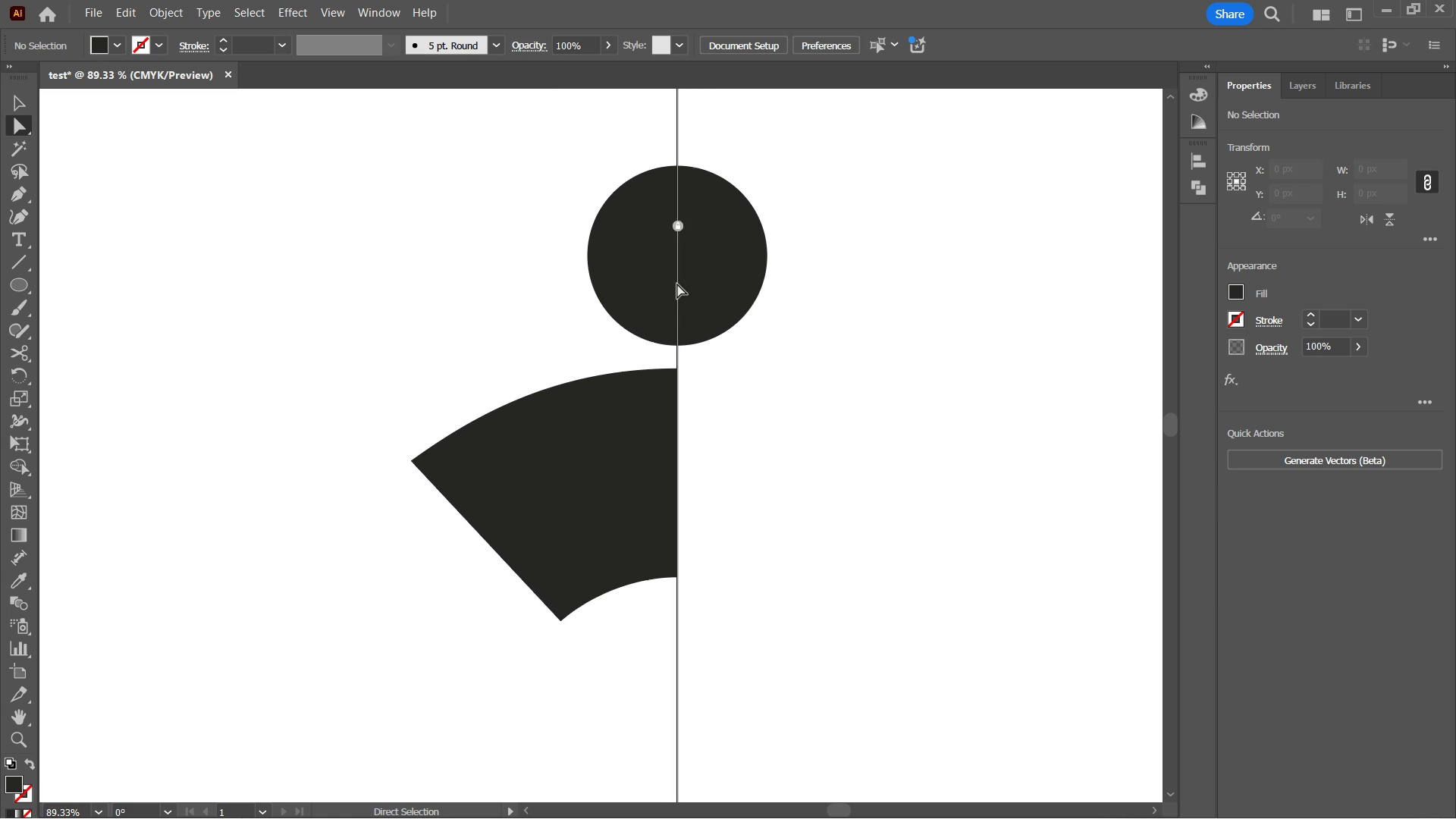 
triple_click([677, 284])
 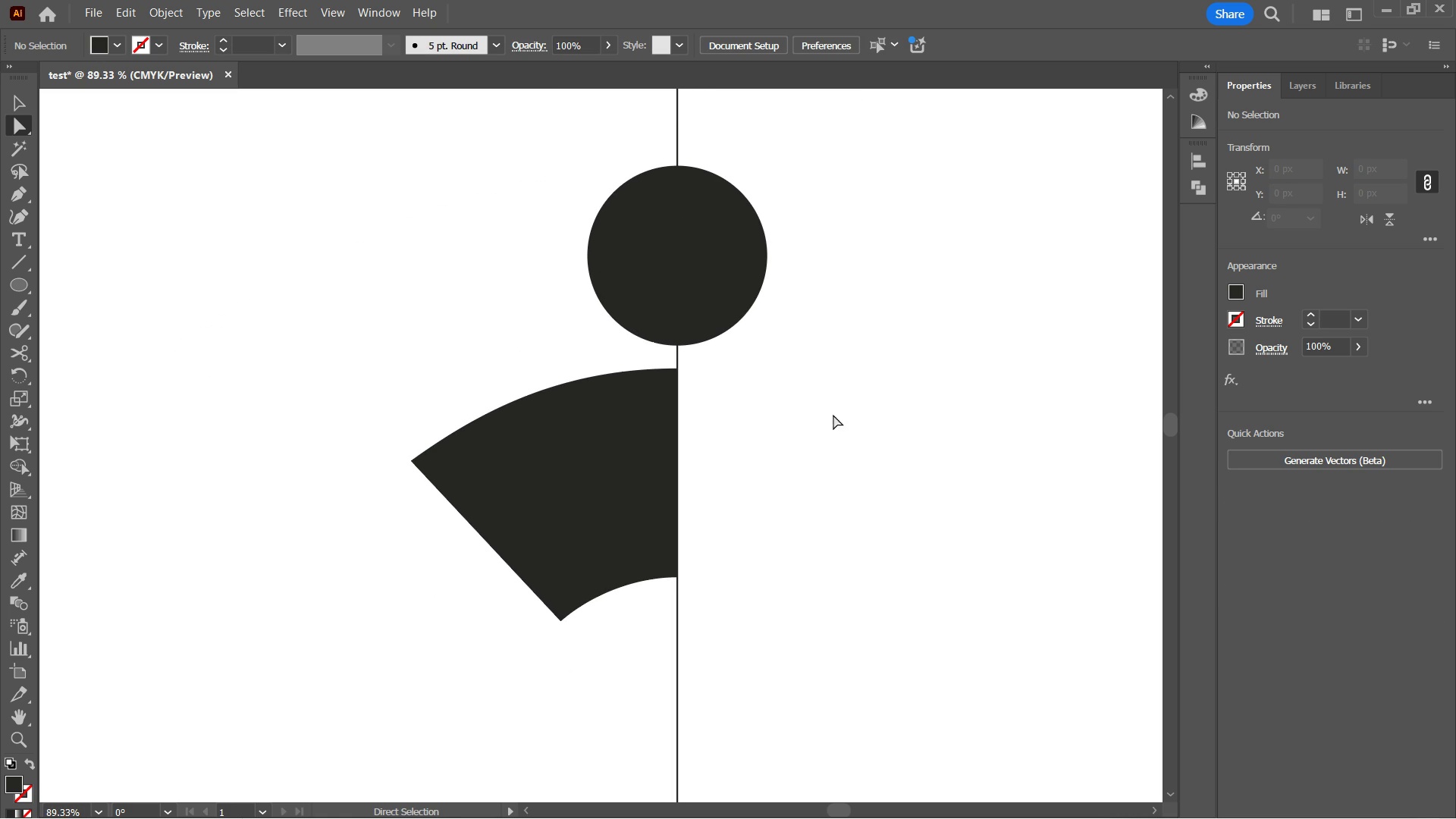 
left_click([844, 426])
 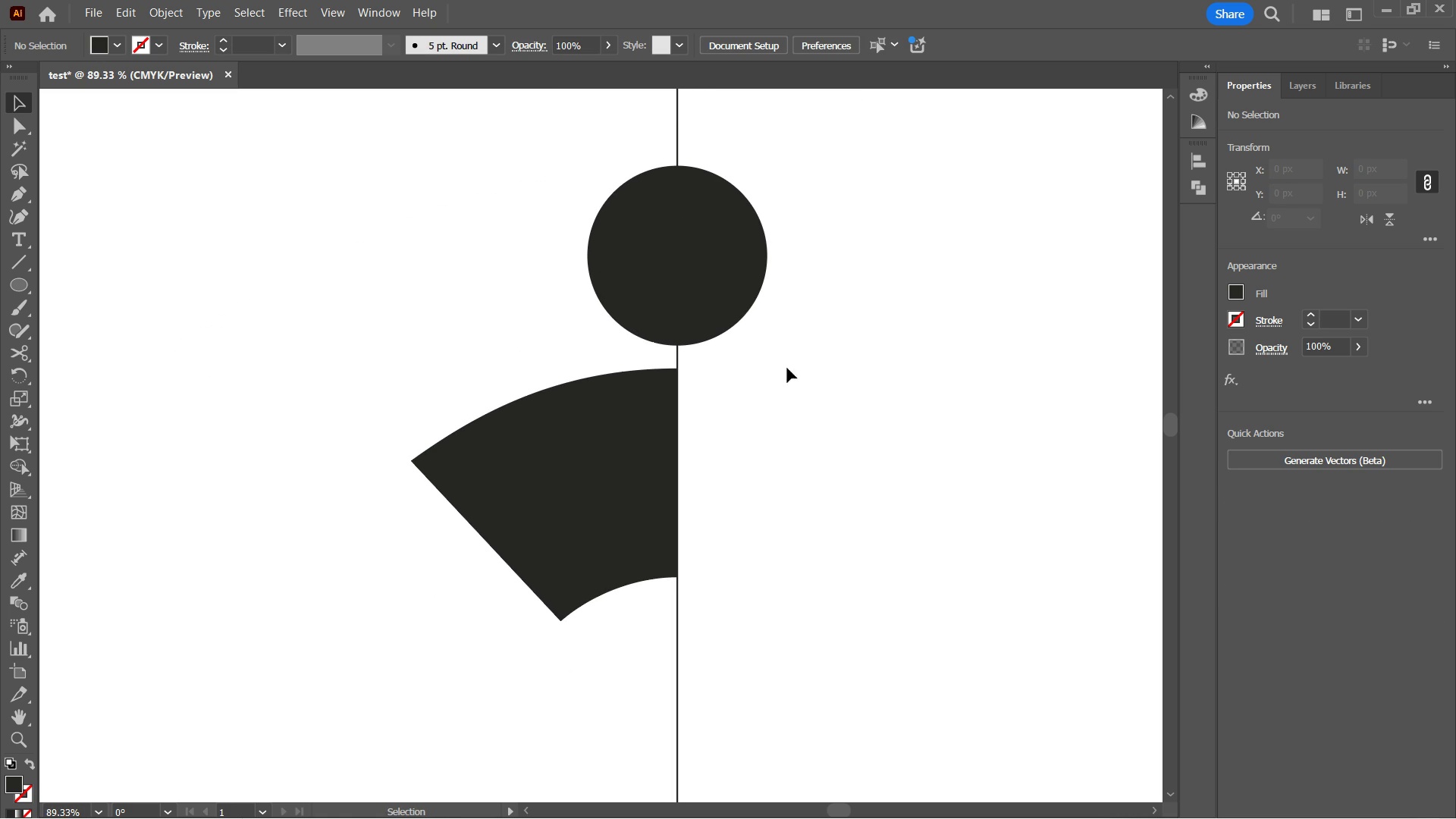 
key(V)
 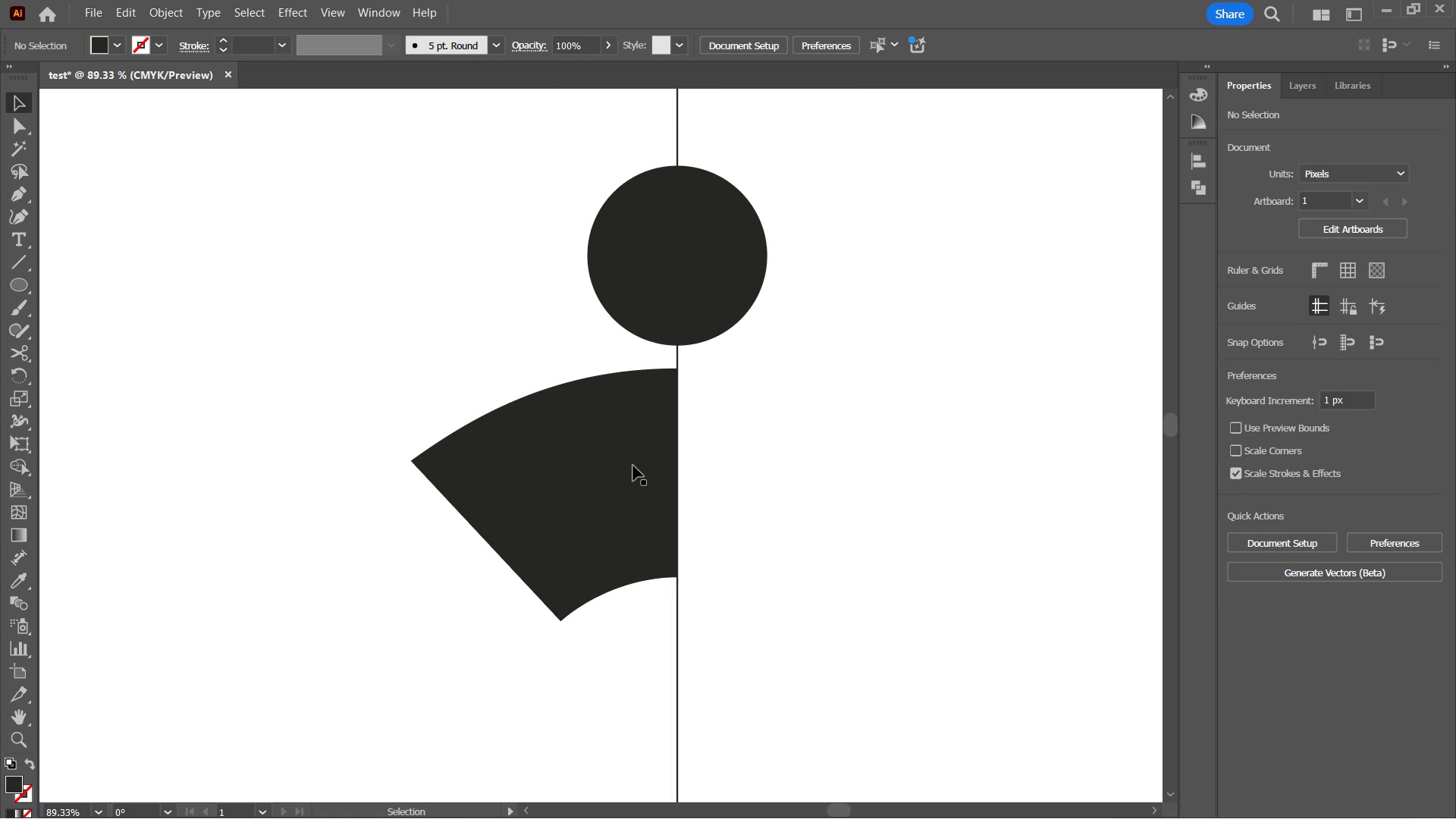 
double_click([633, 466])